 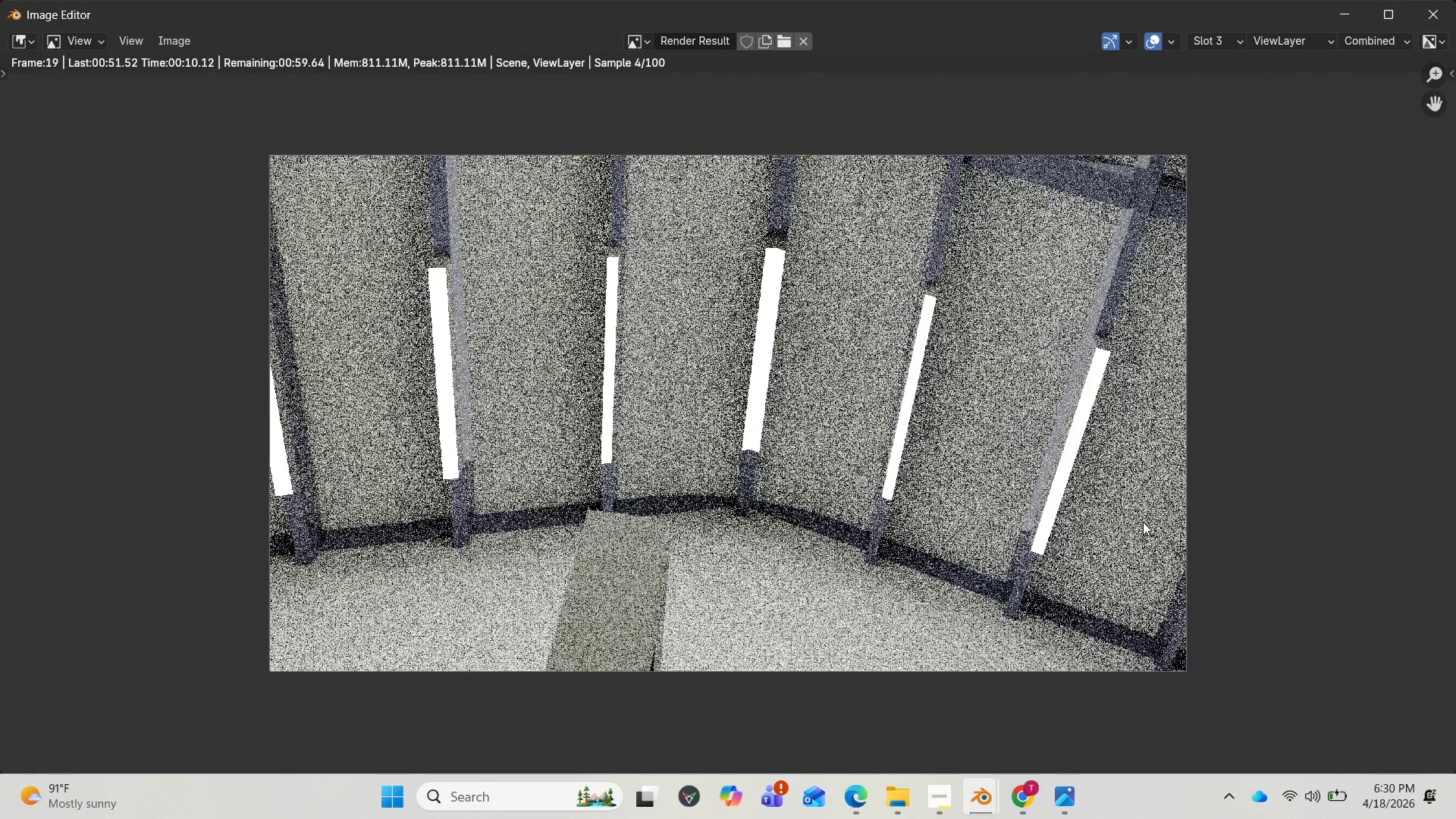 
left_click([862, 720])
 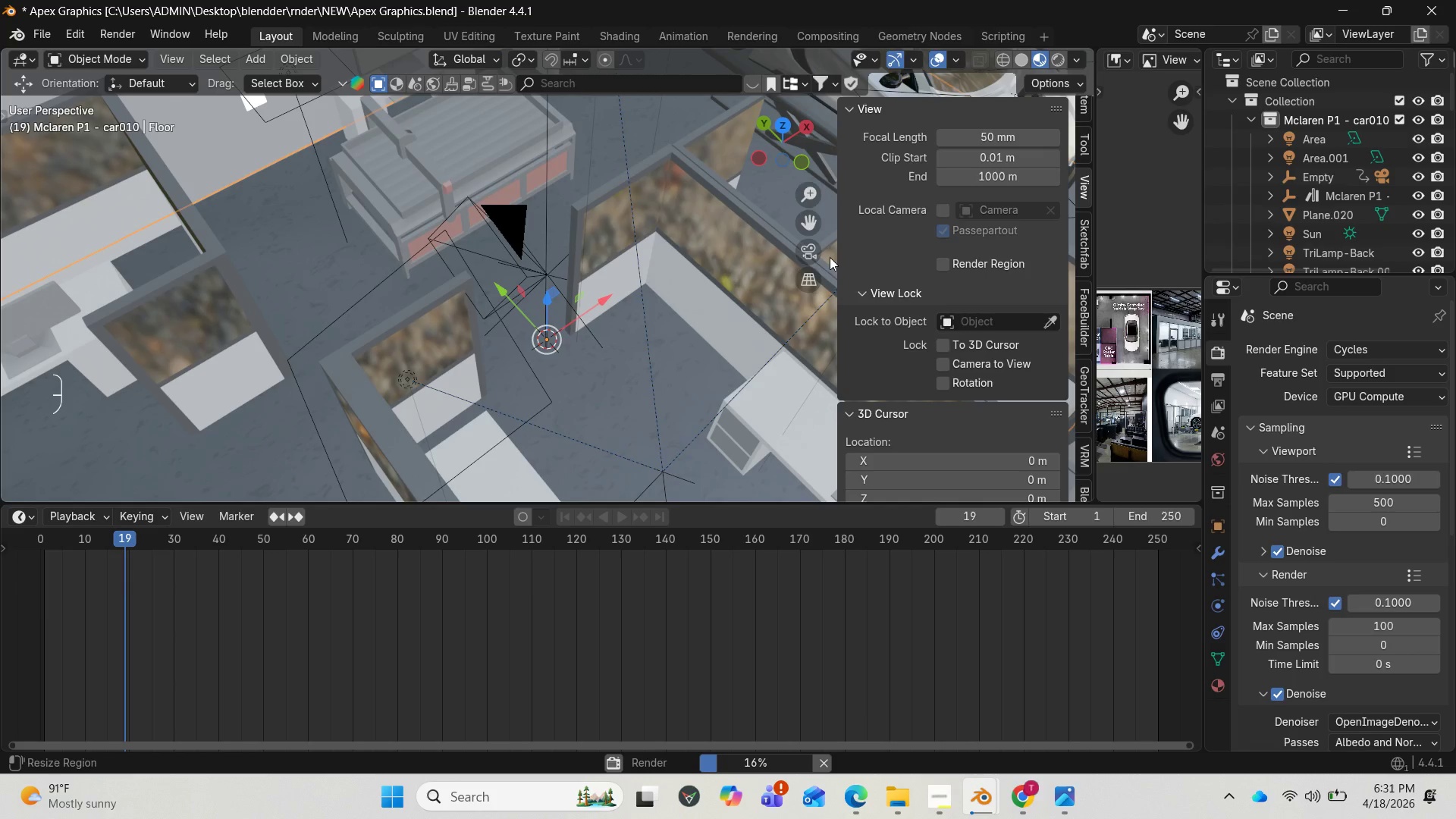 
scroll: coordinate [706, 333], scroll_direction: up, amount: 1.0
 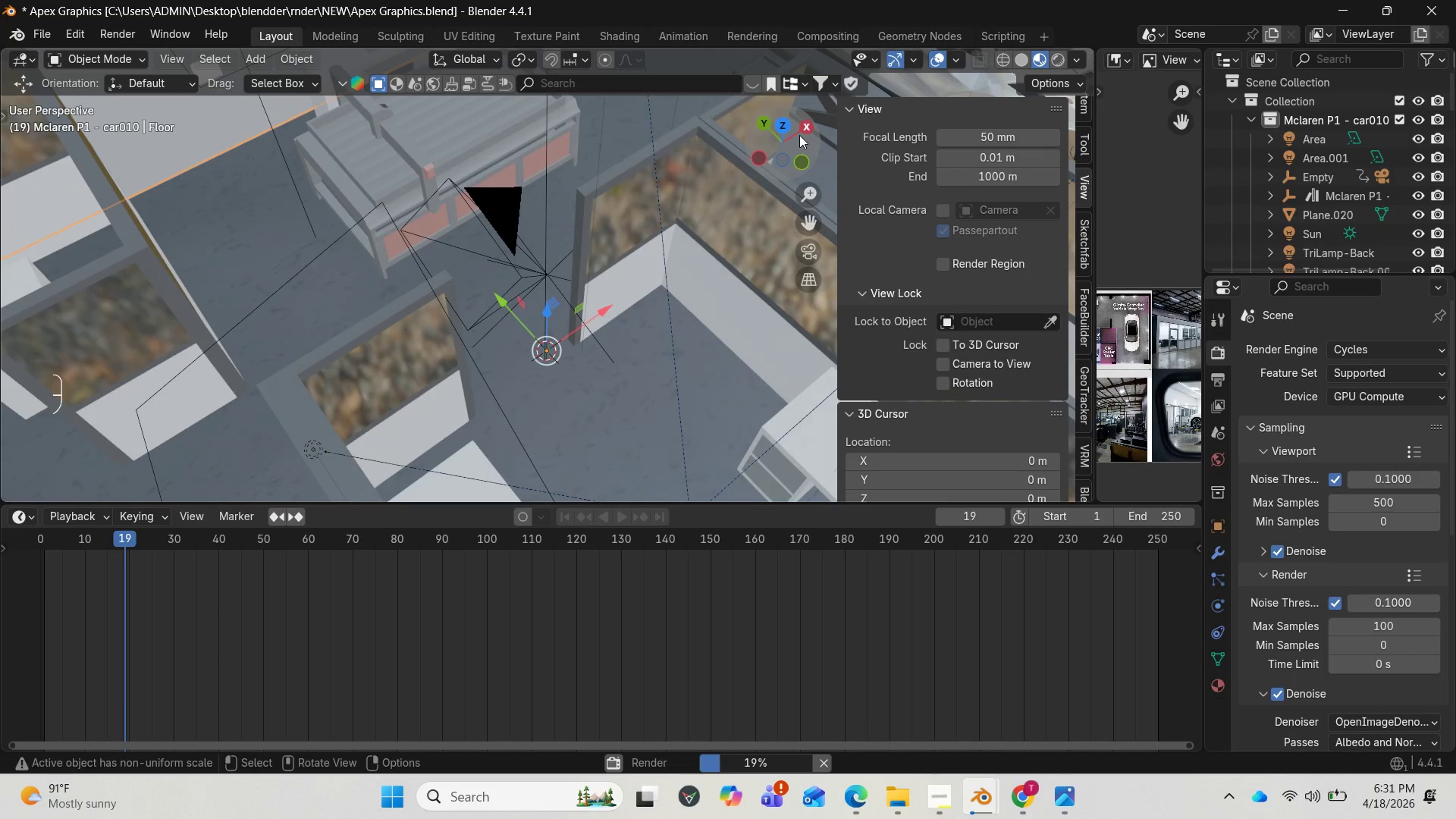 
left_click_drag(start_coordinate=[788, 135], to_coordinate=[974, 114])
 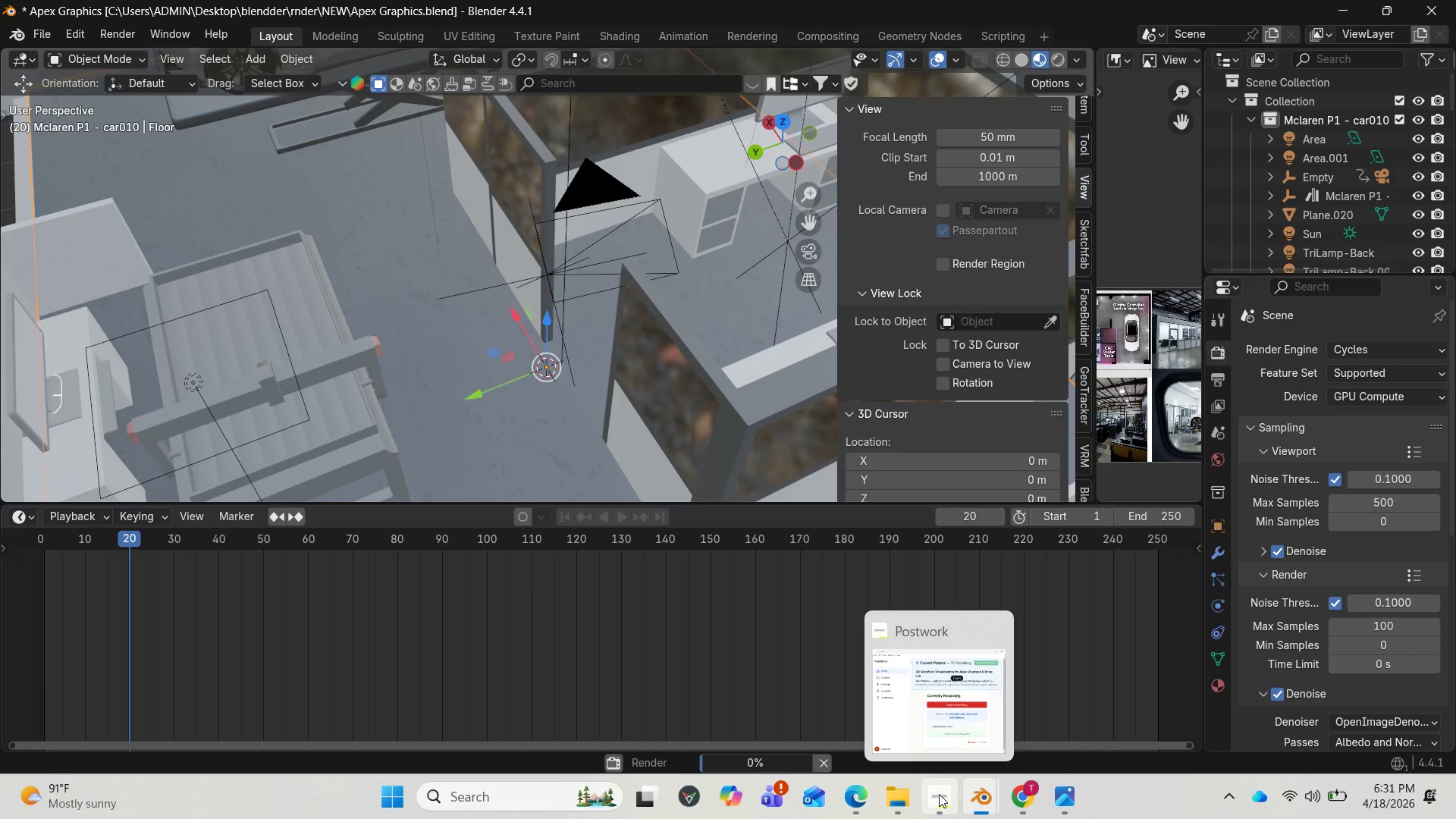 
wait(36.16)
 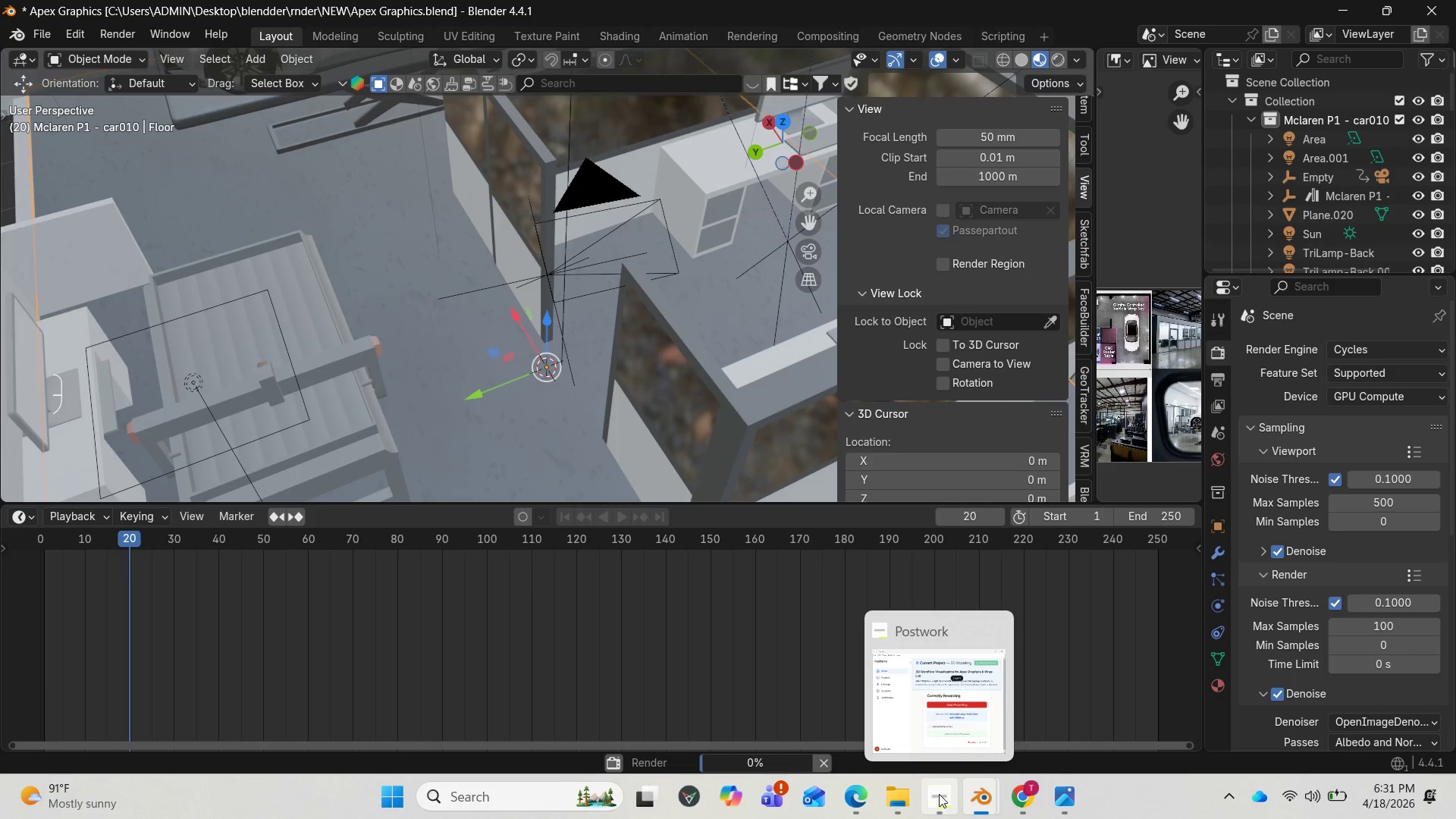 
left_click([944, 777])